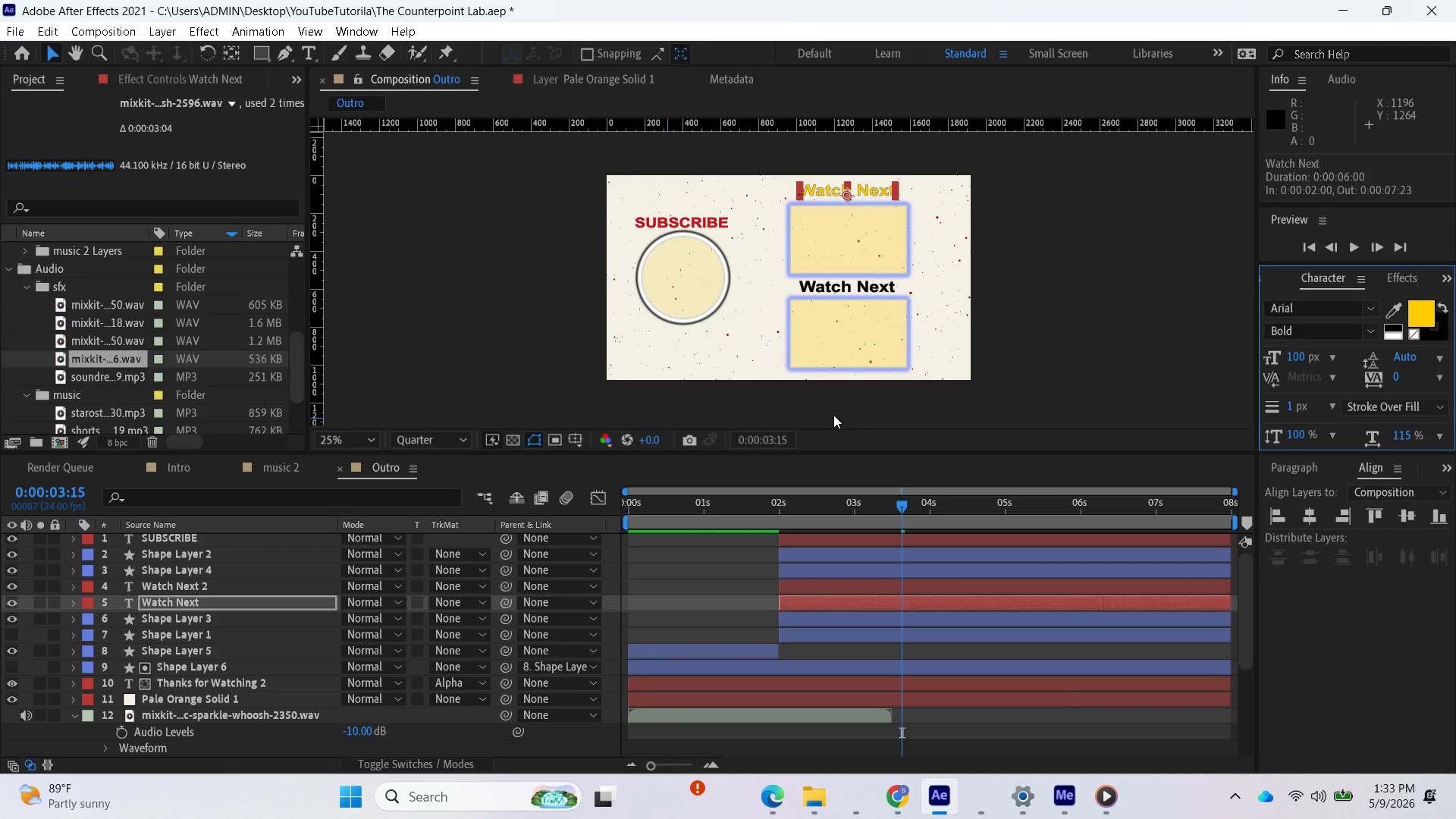 
left_click([224, 588])
 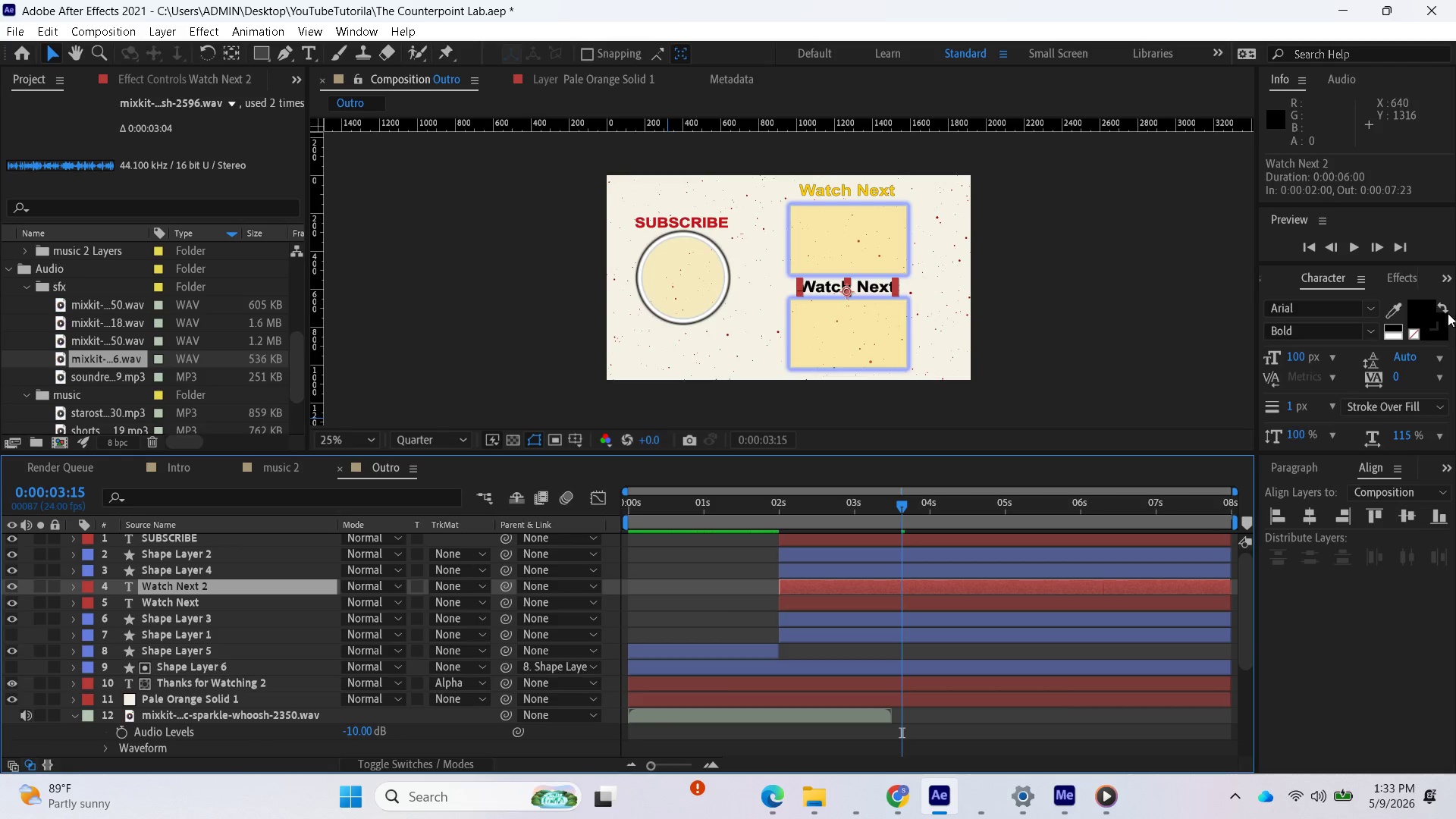 
mouse_move([1408, 306])
 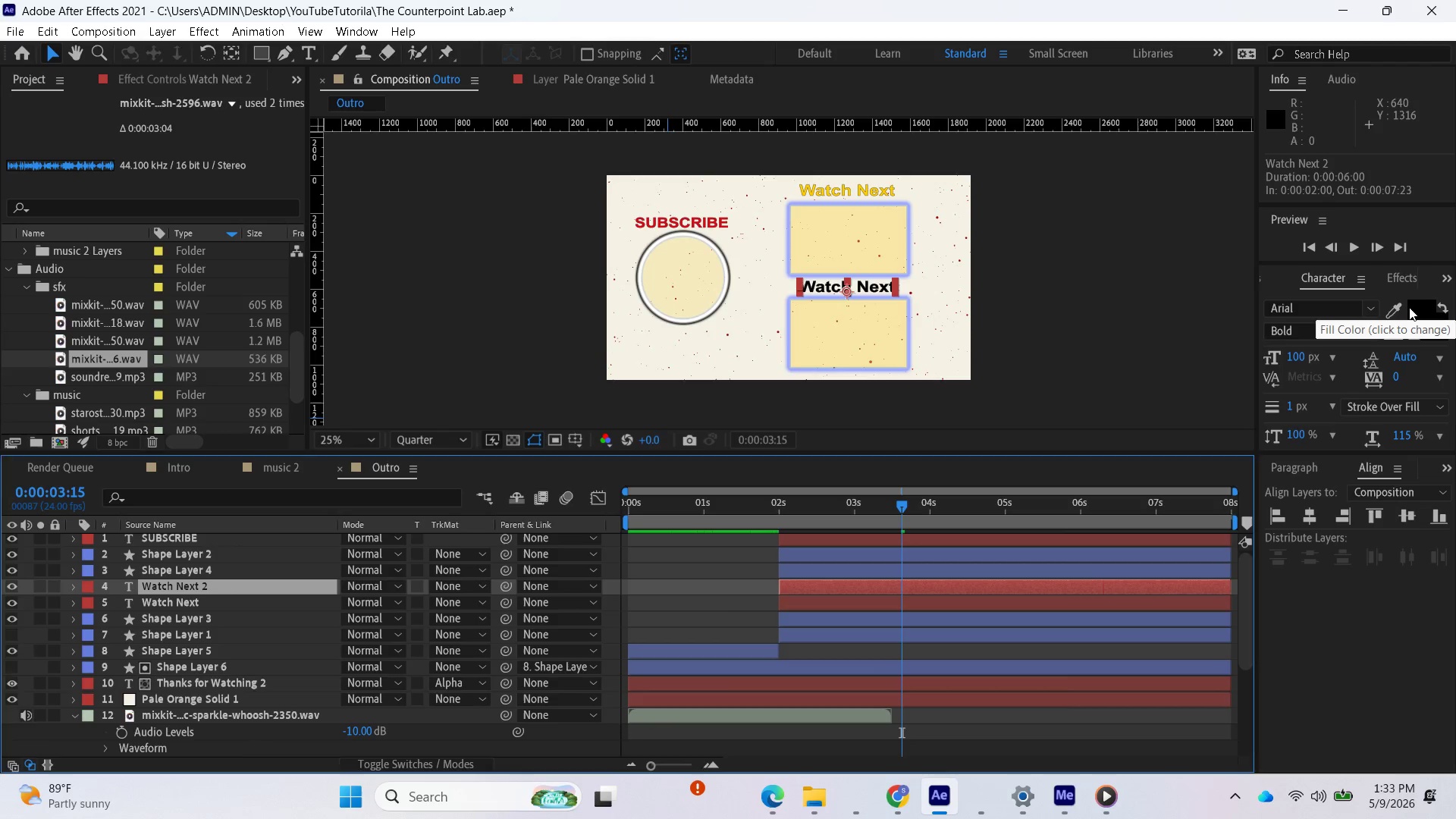 
left_click([1409, 307])
 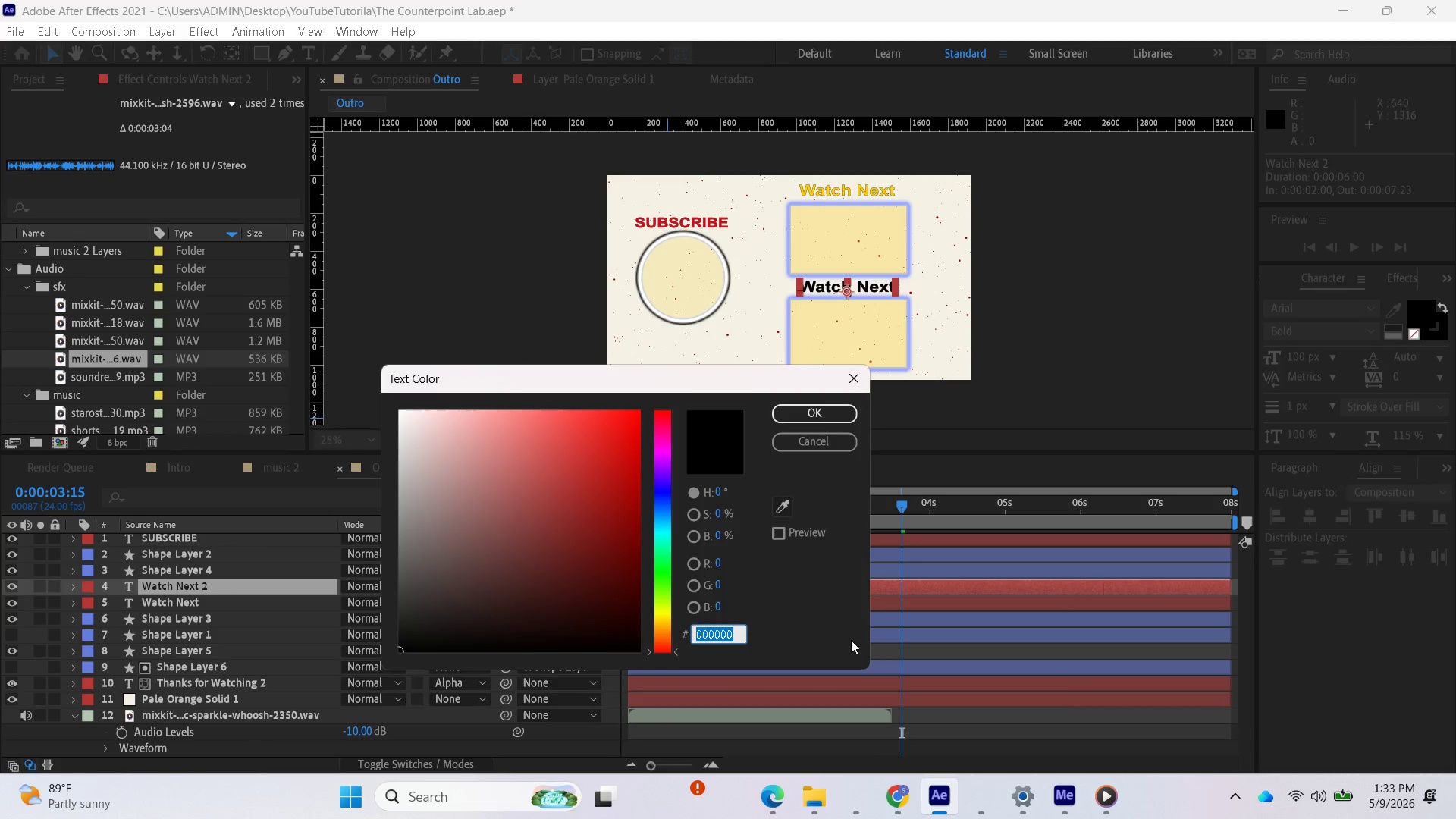 
key(Control+V)
 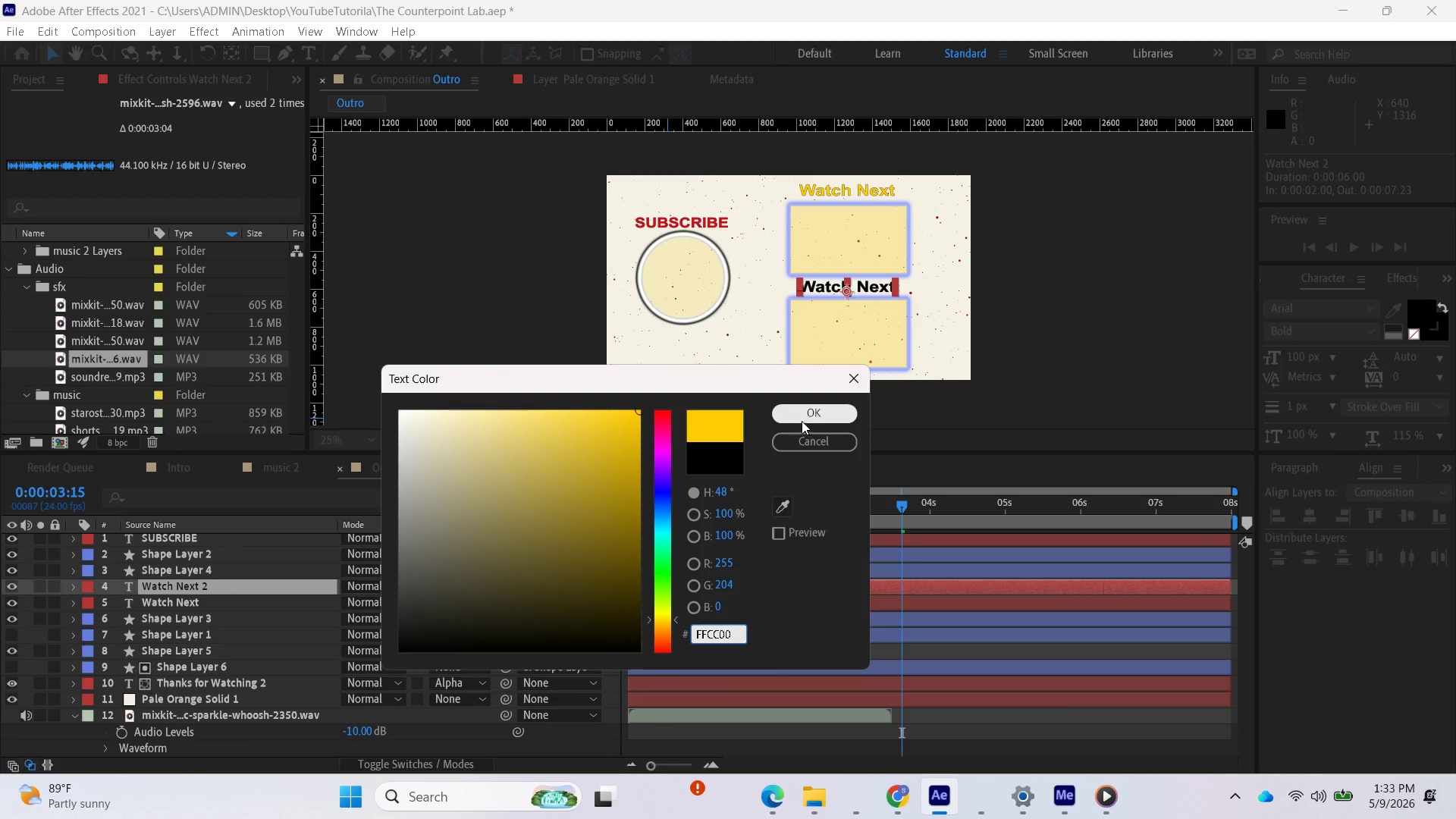 
left_click([805, 413])
 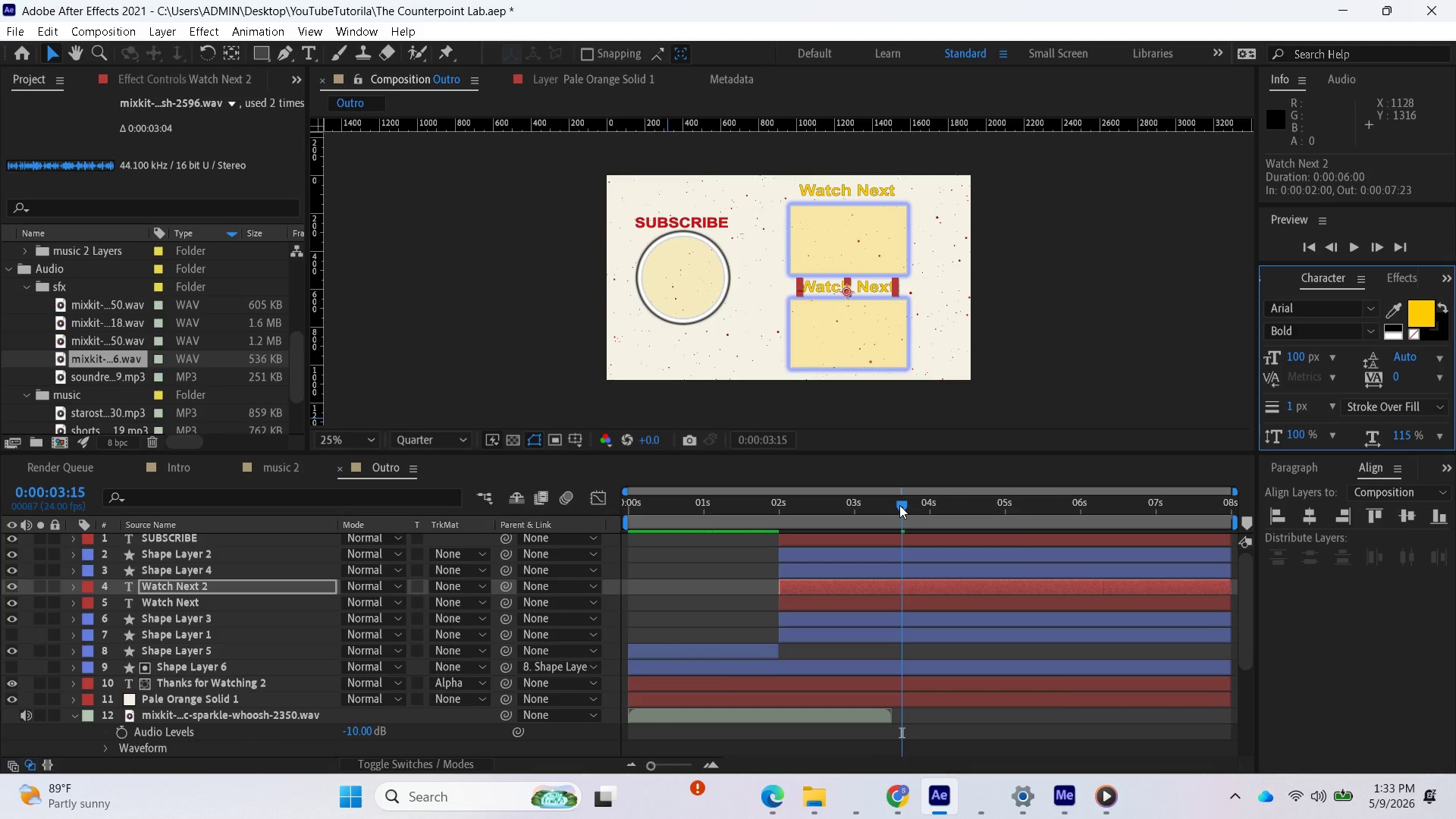 
left_click_drag(start_coordinate=[899, 505], to_coordinate=[615, 520])
 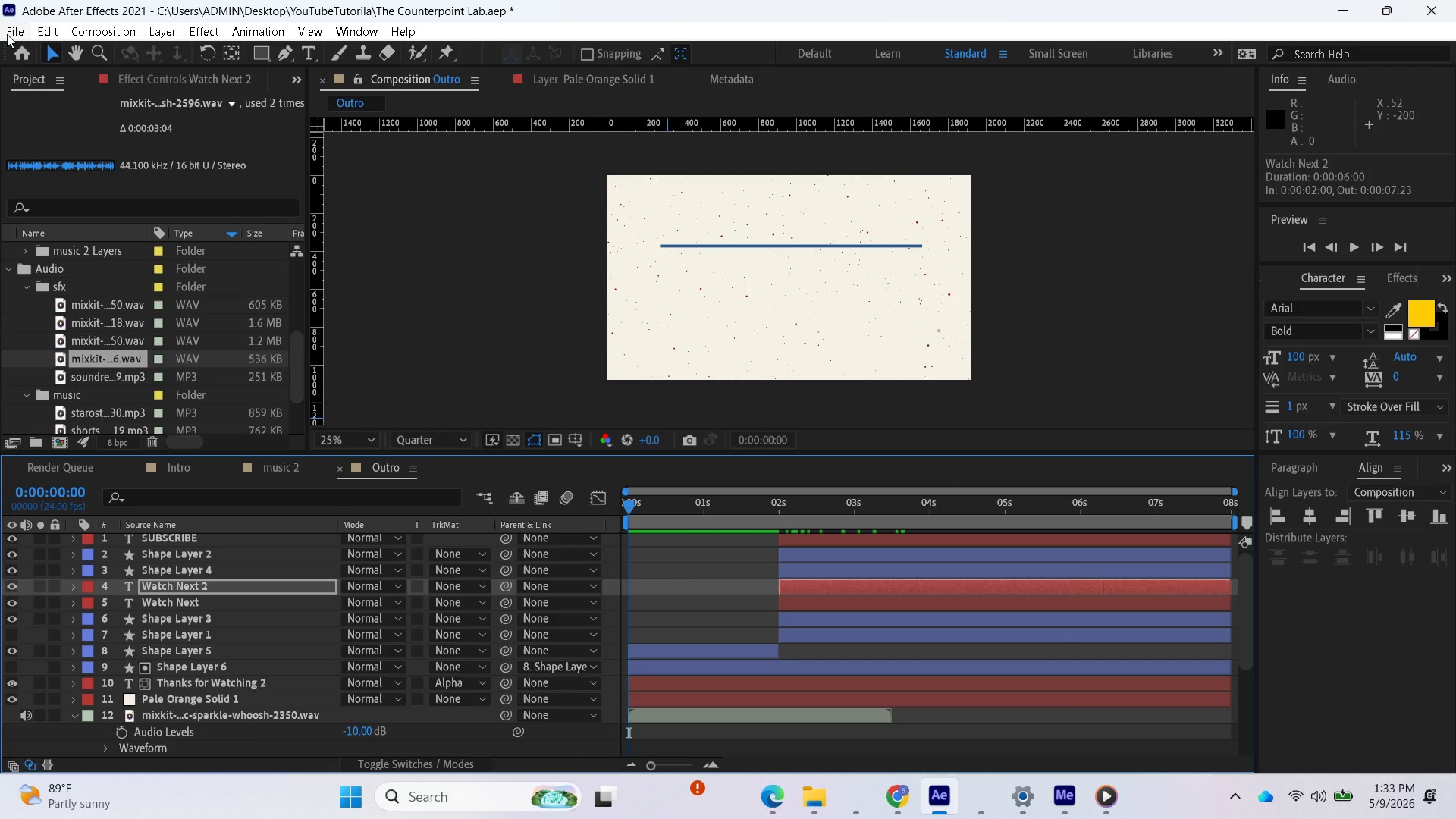 
left_click([7, 34])
 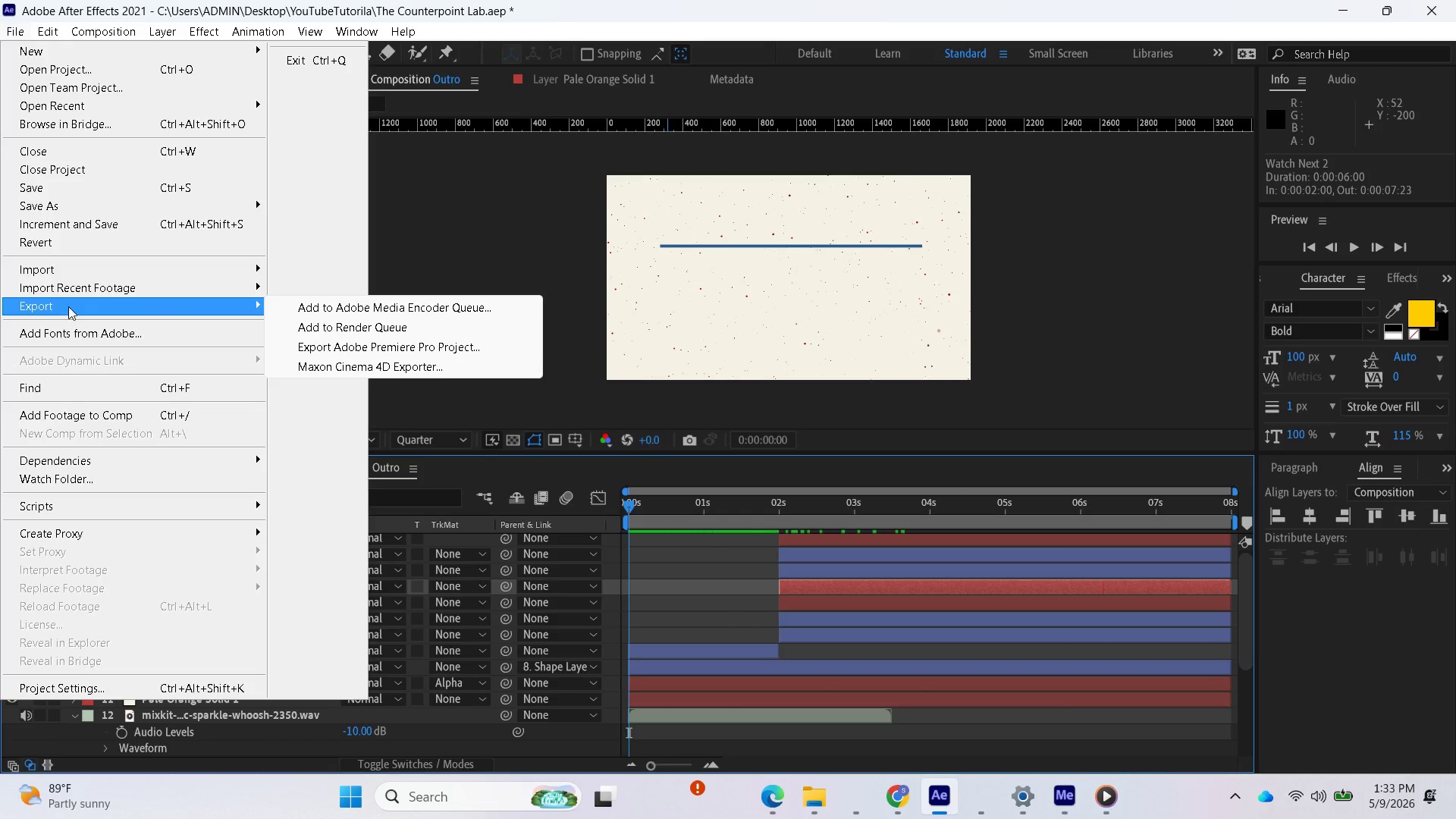 
wait(8.62)
 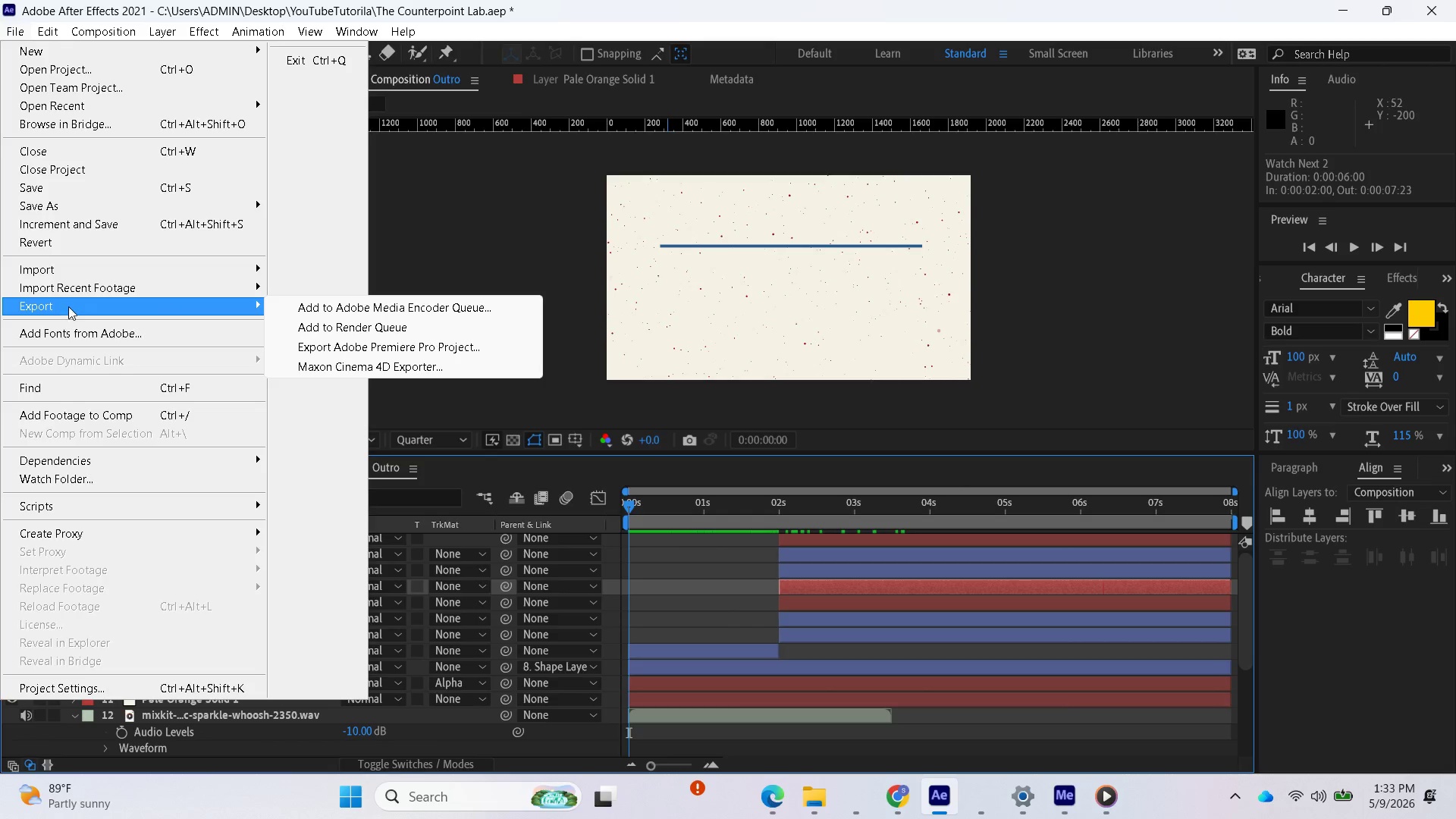 
left_click([768, 726])
 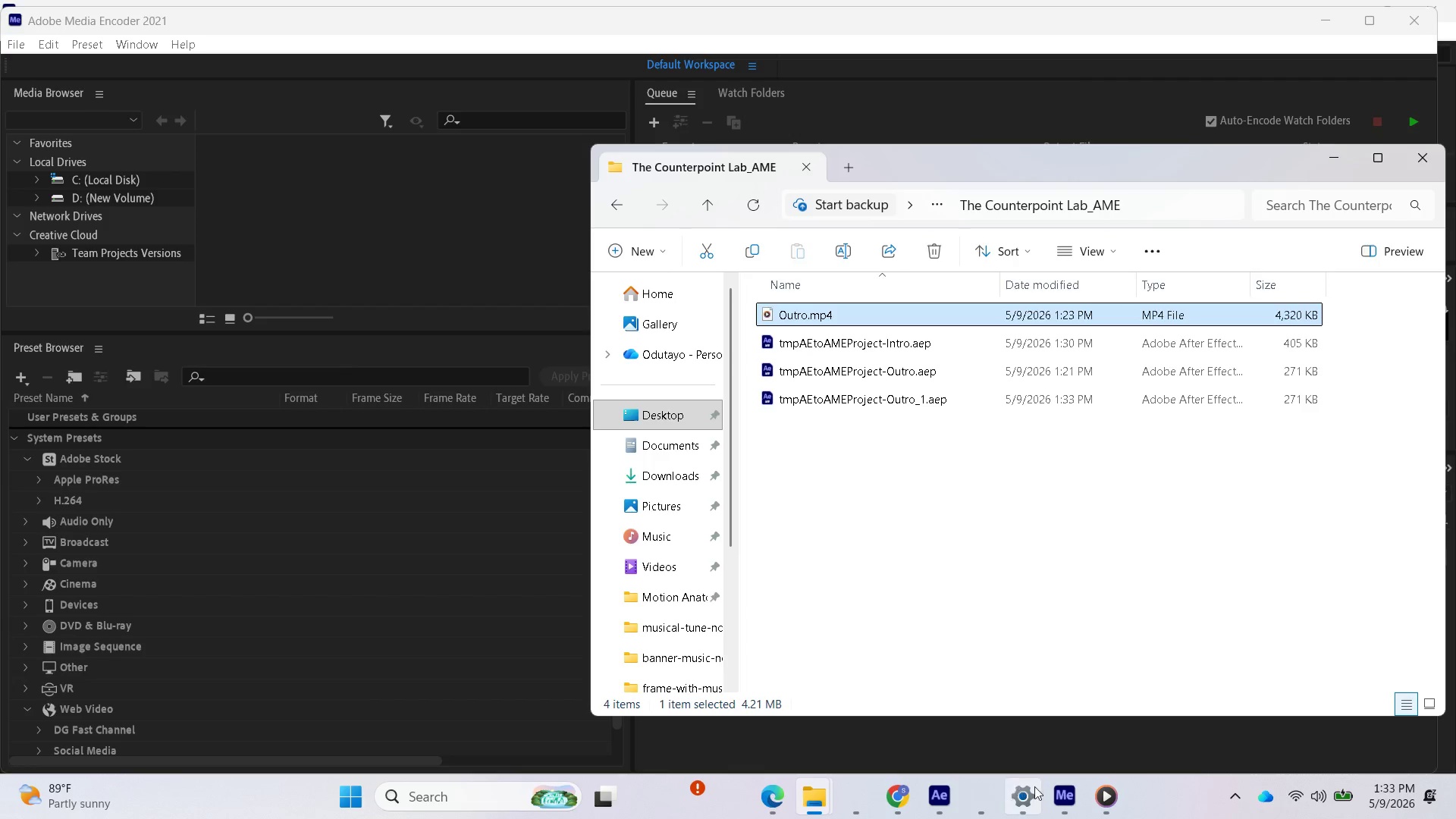 
left_click([1055, 789])
 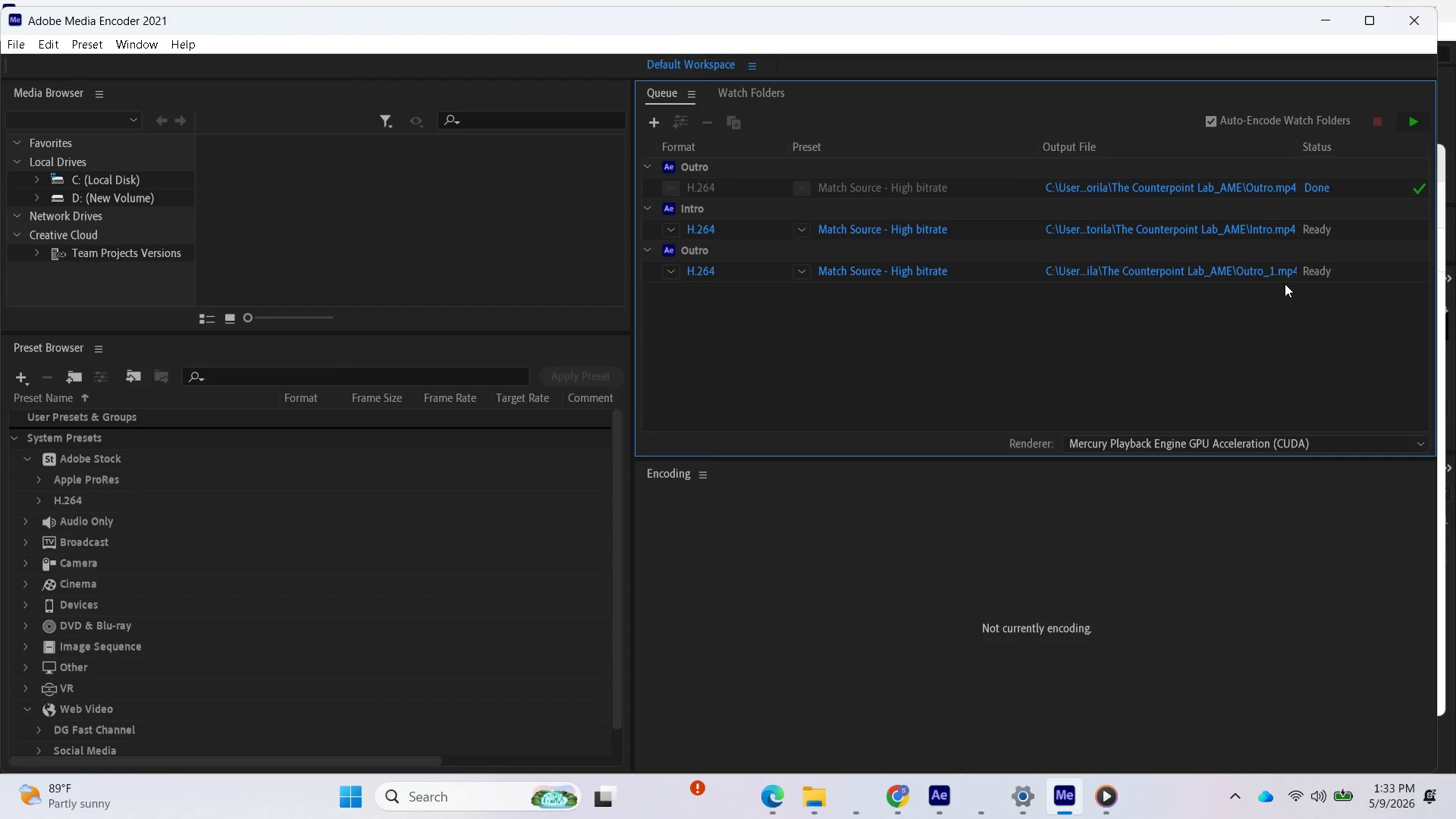 
wait(6.28)
 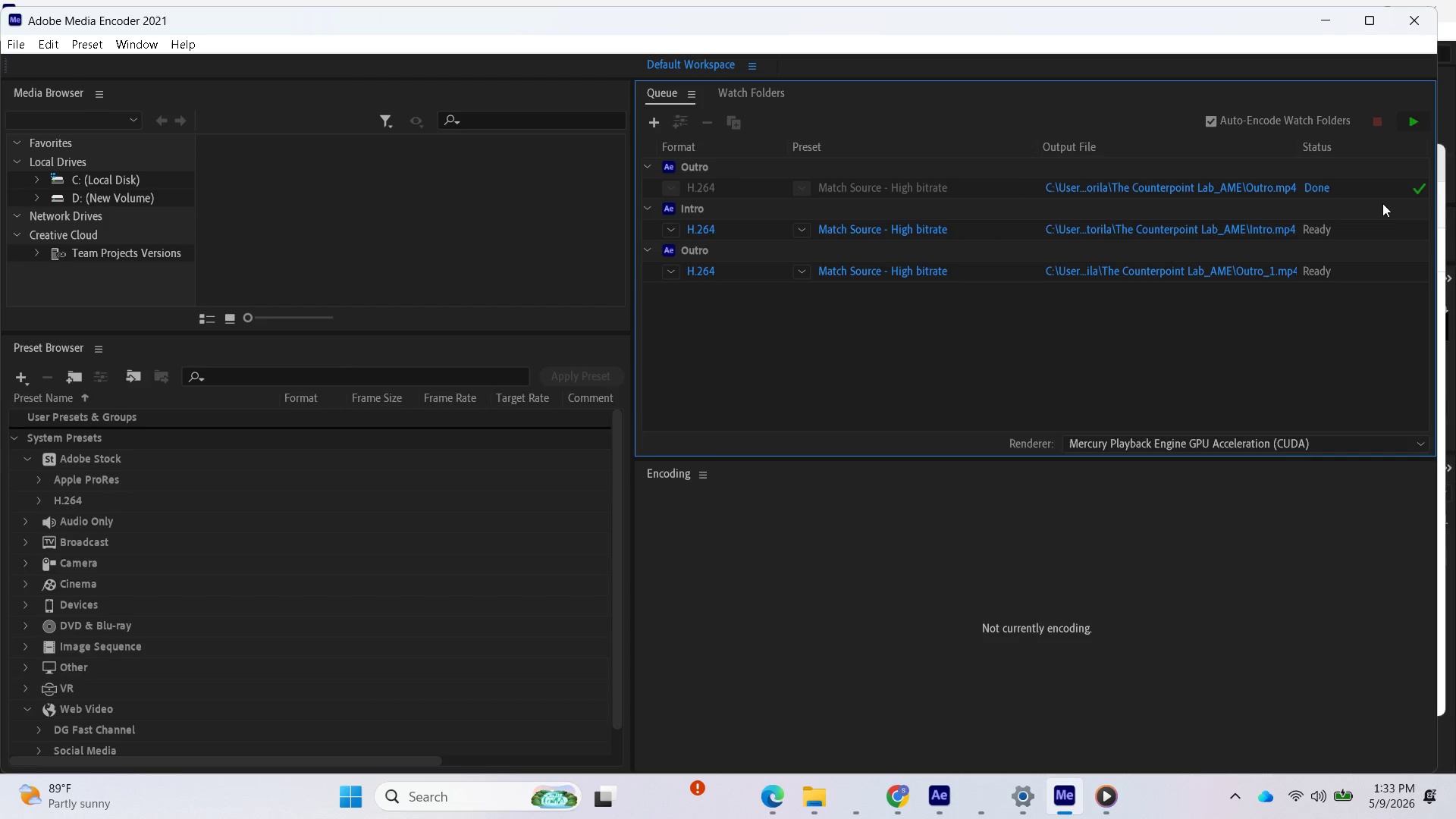 
left_click([1403, 119])
 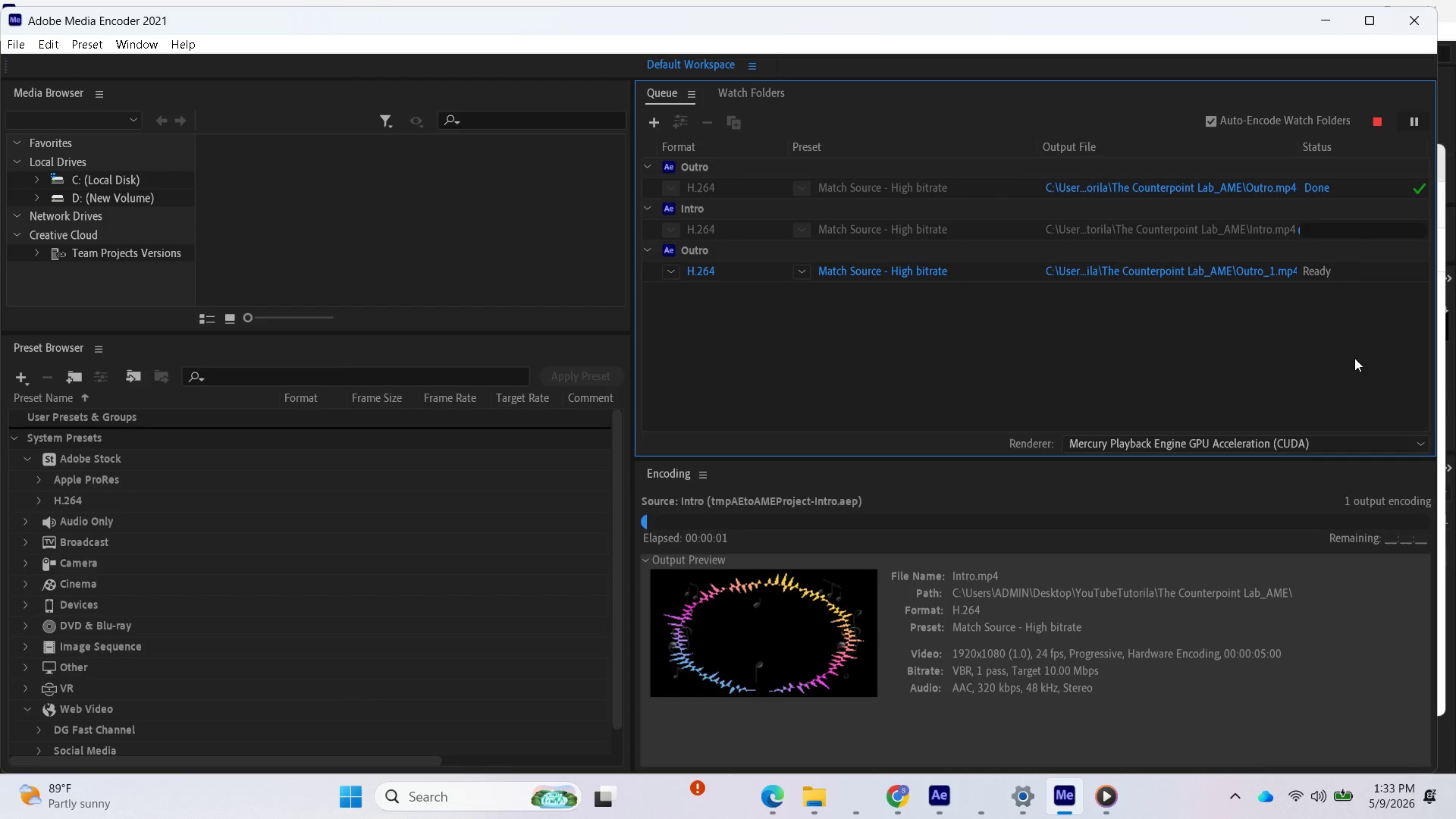 
mouse_move([948, 798])